 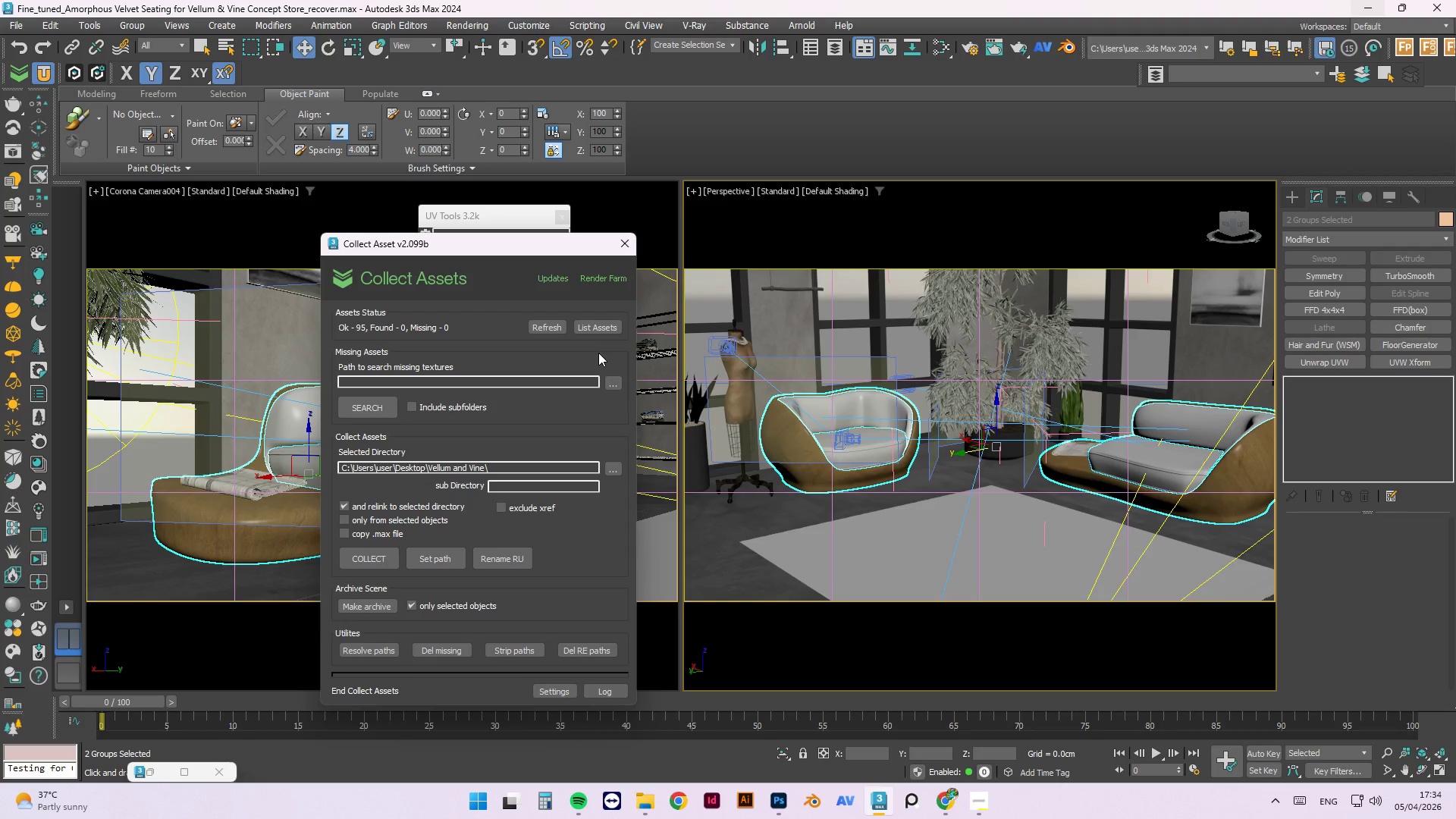 
left_click([618, 237])
 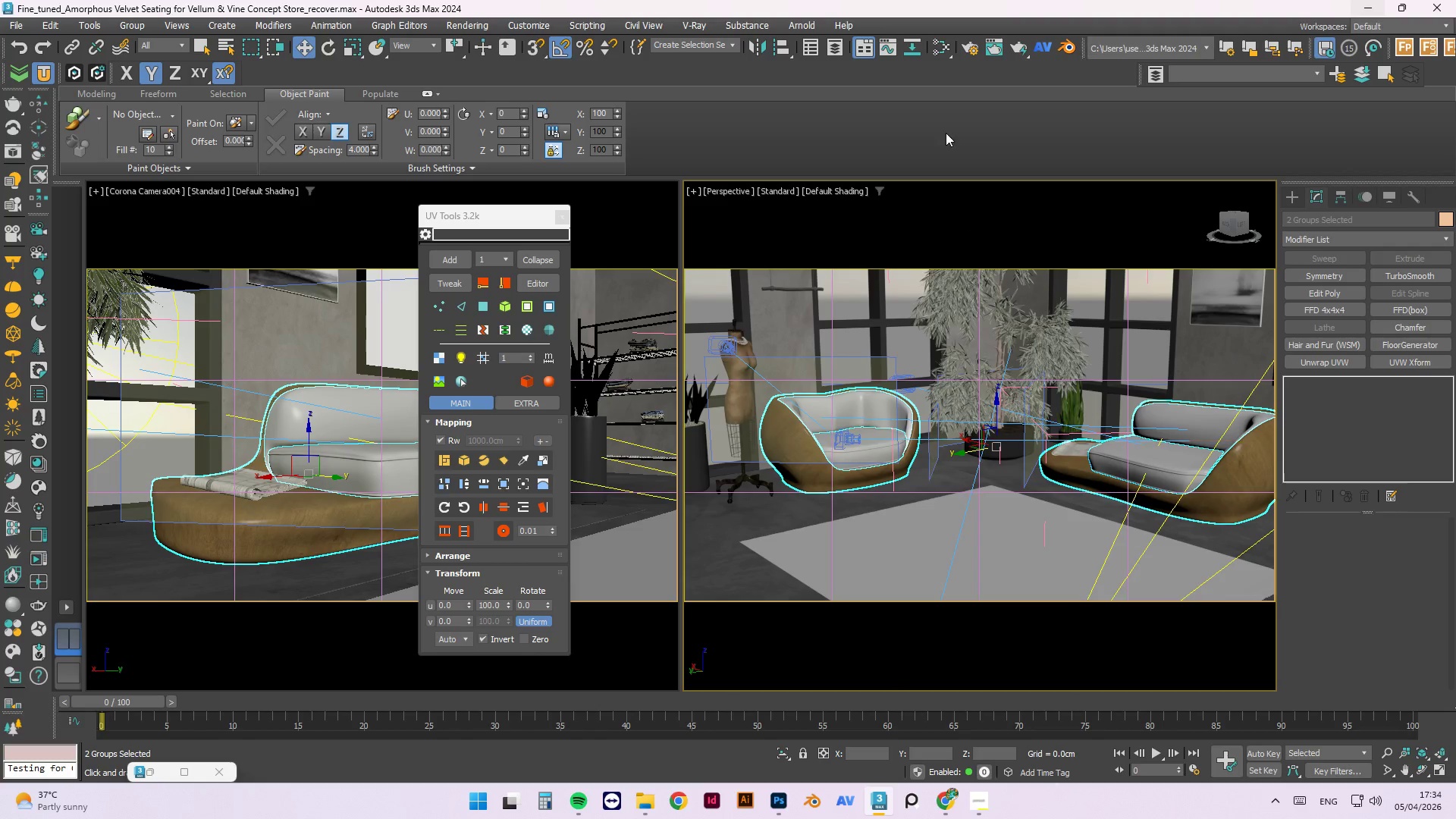 
left_click([16, 66])
 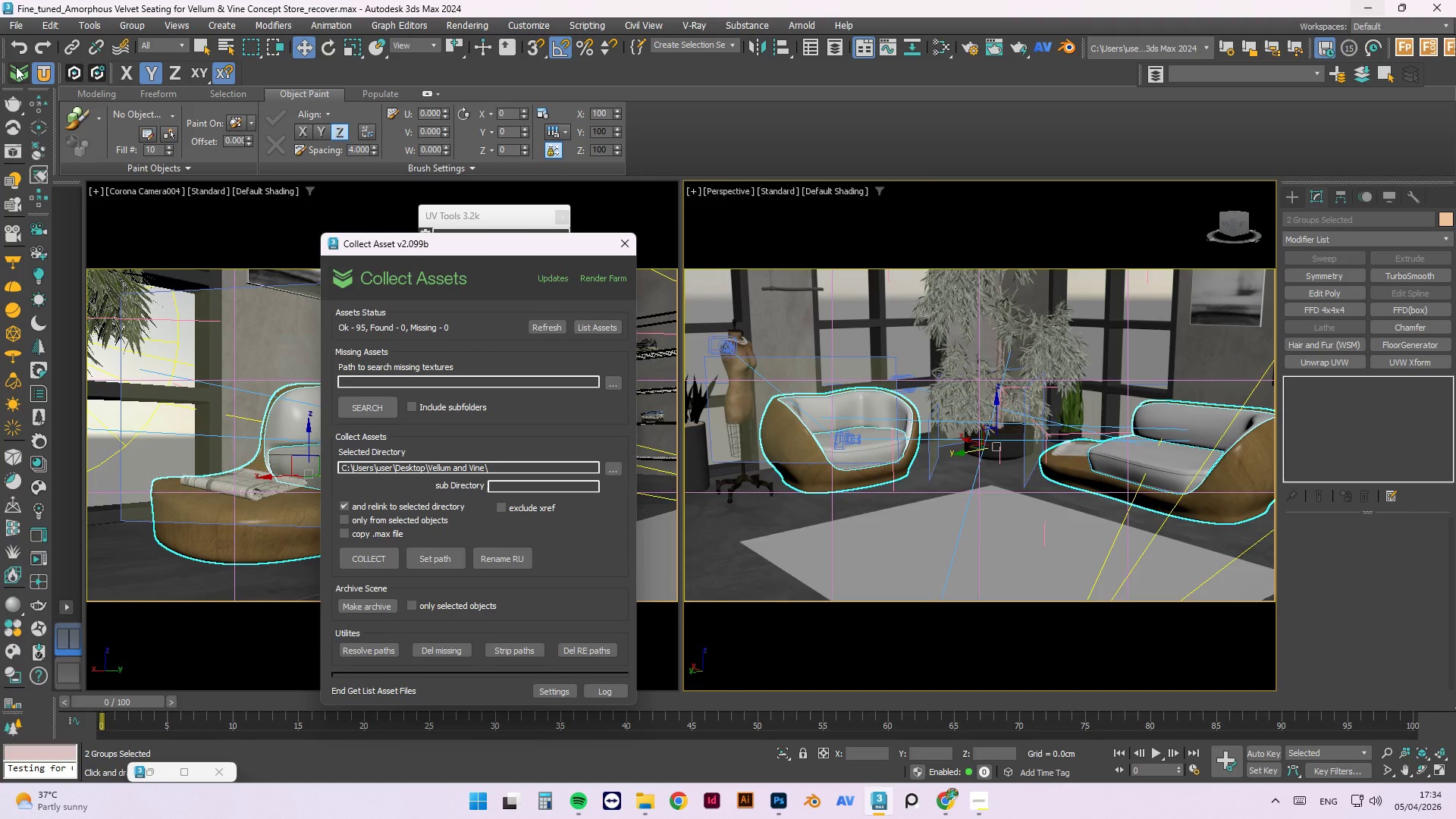 
wait(12.62)
 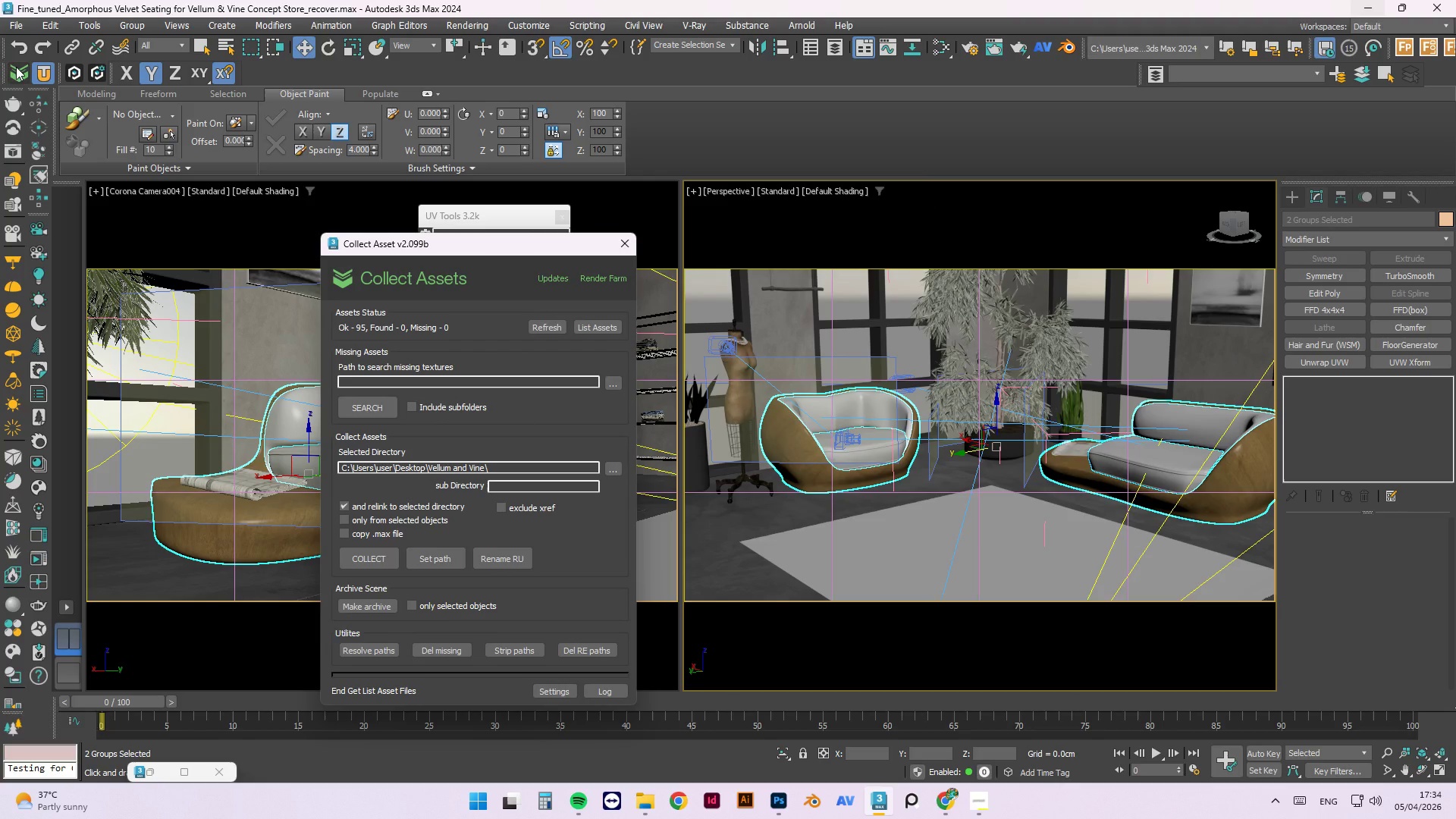 
left_click([373, 604])
 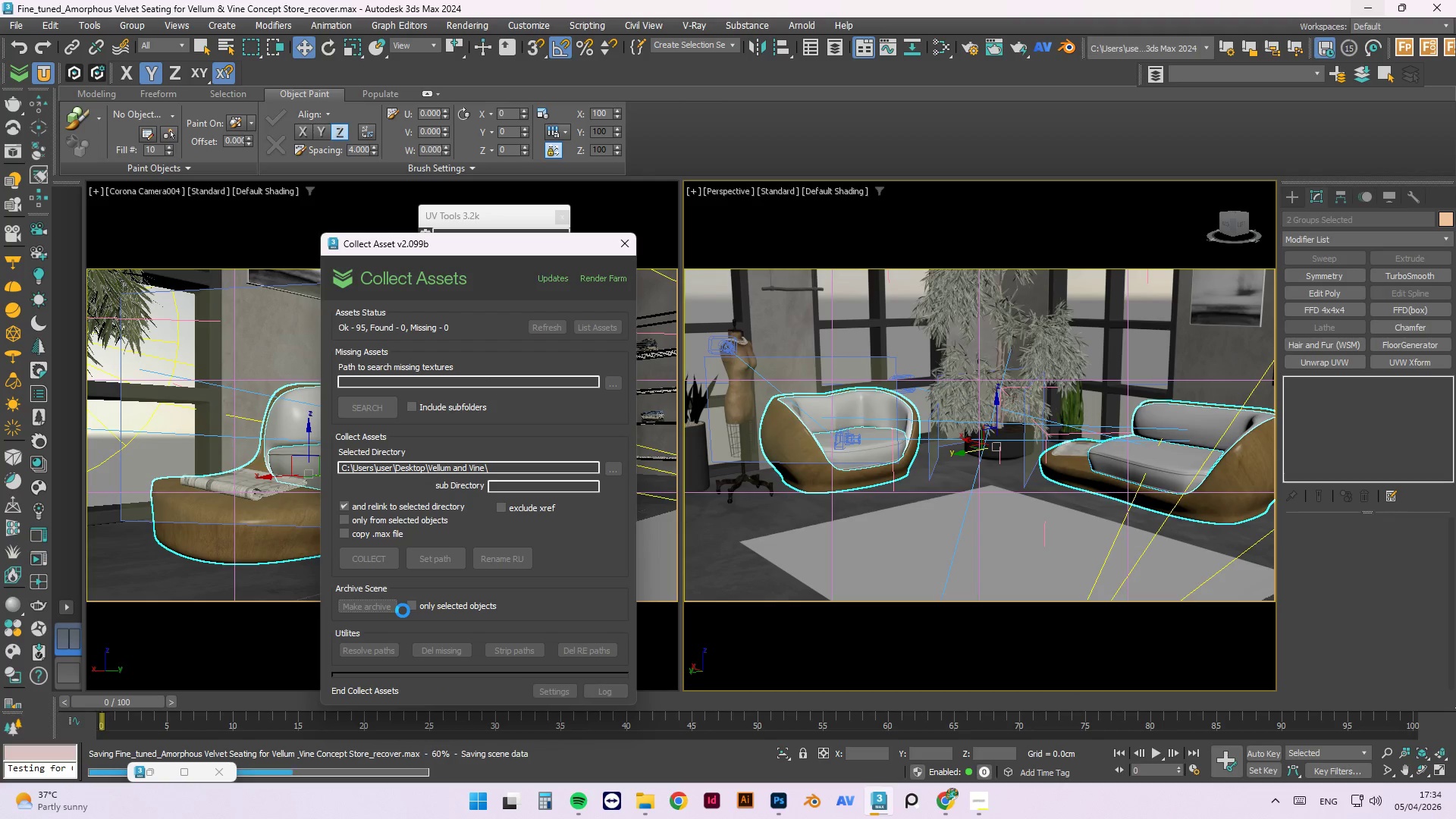 
wait(8.11)
 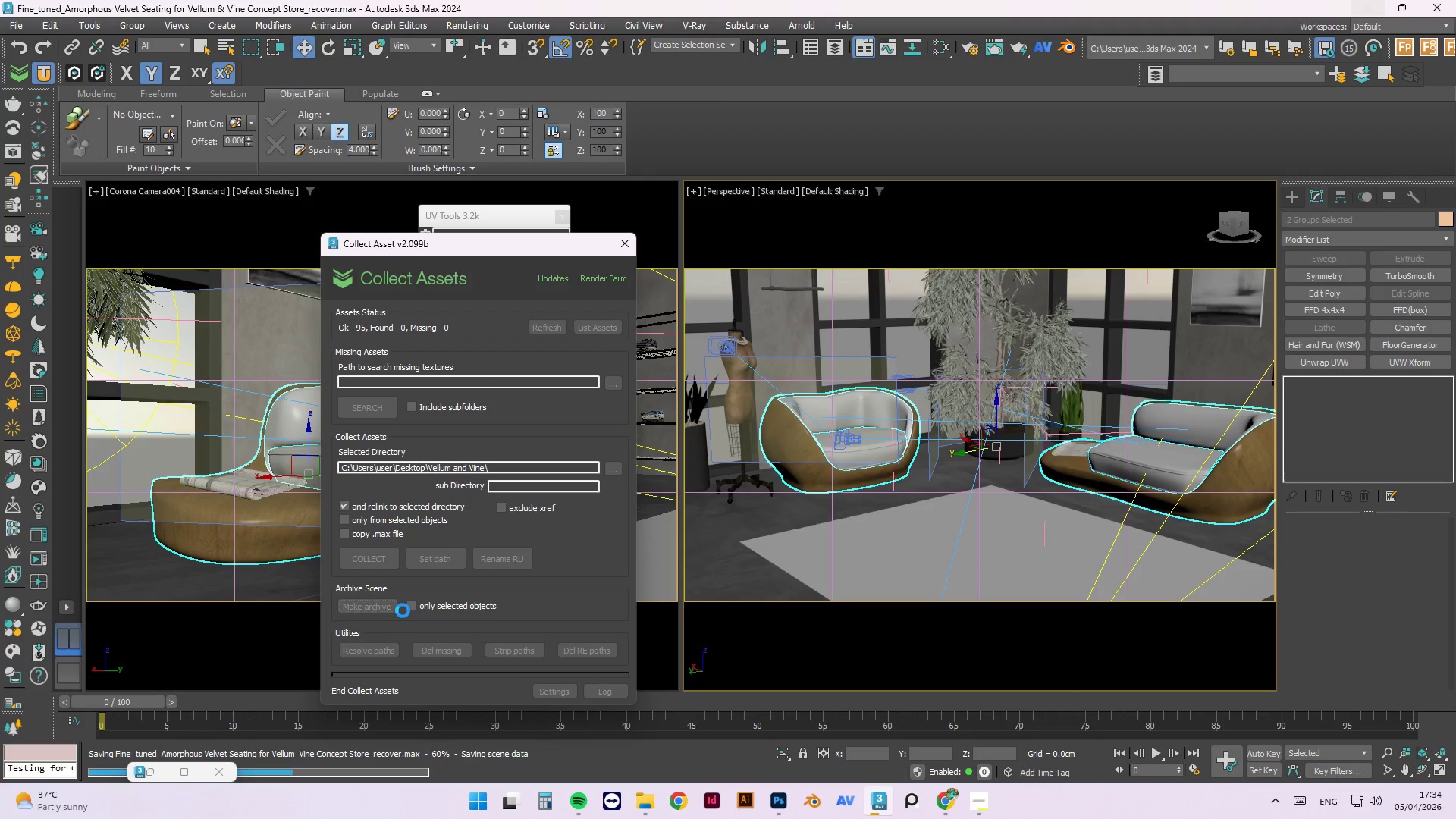 
left_click([304, 500])
 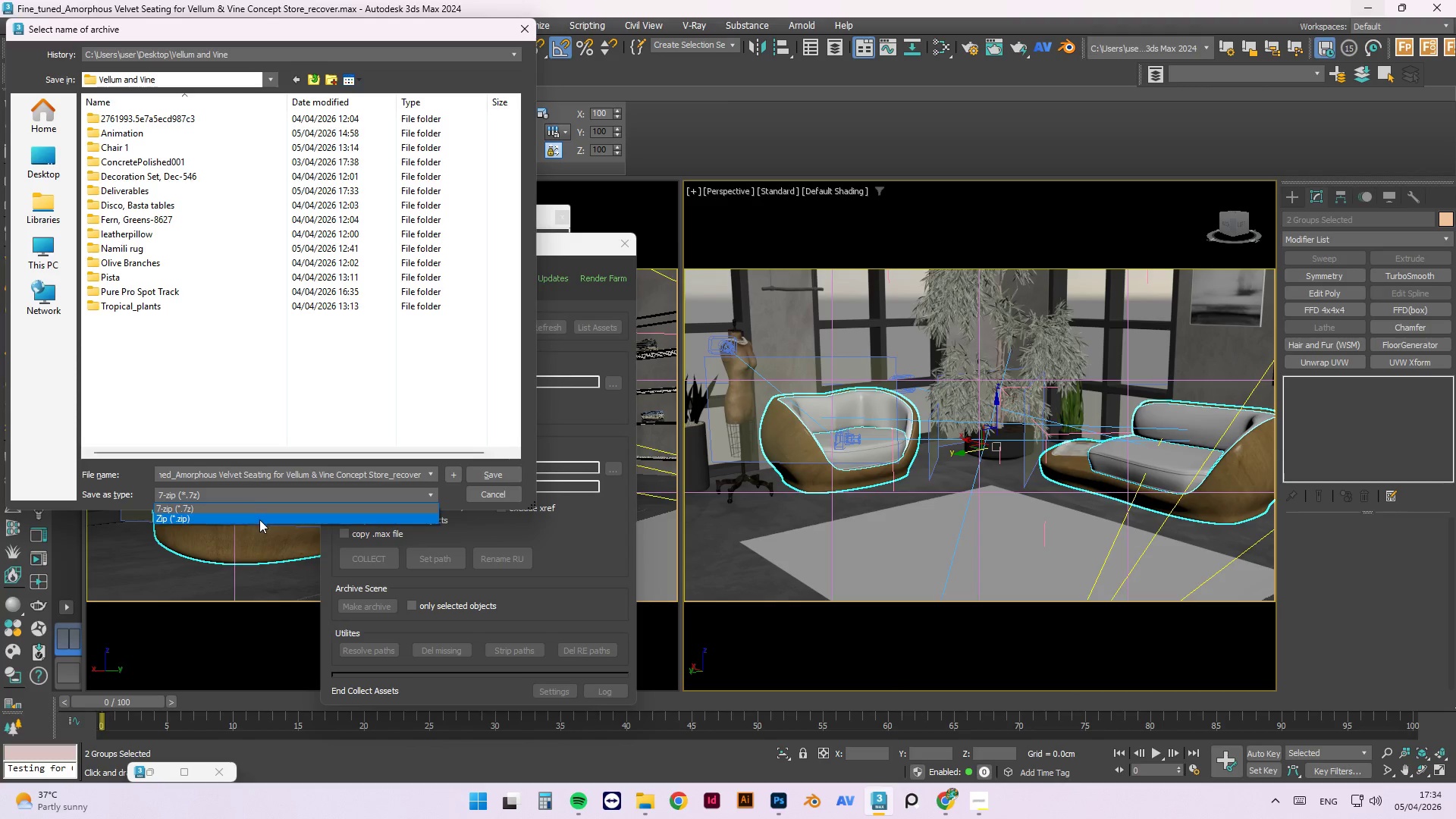 
left_click([258, 520])
 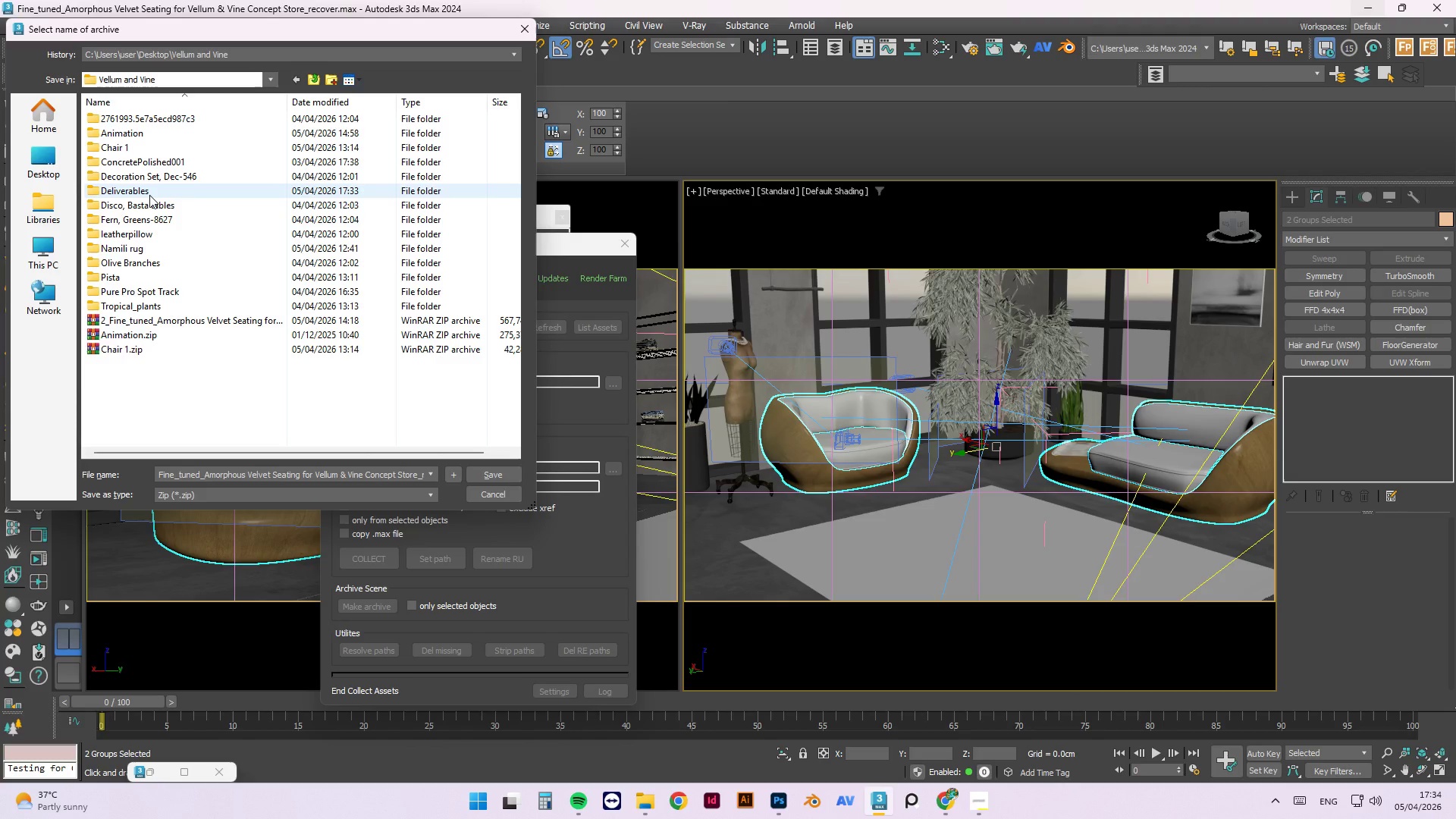 
double_click([149, 195])
 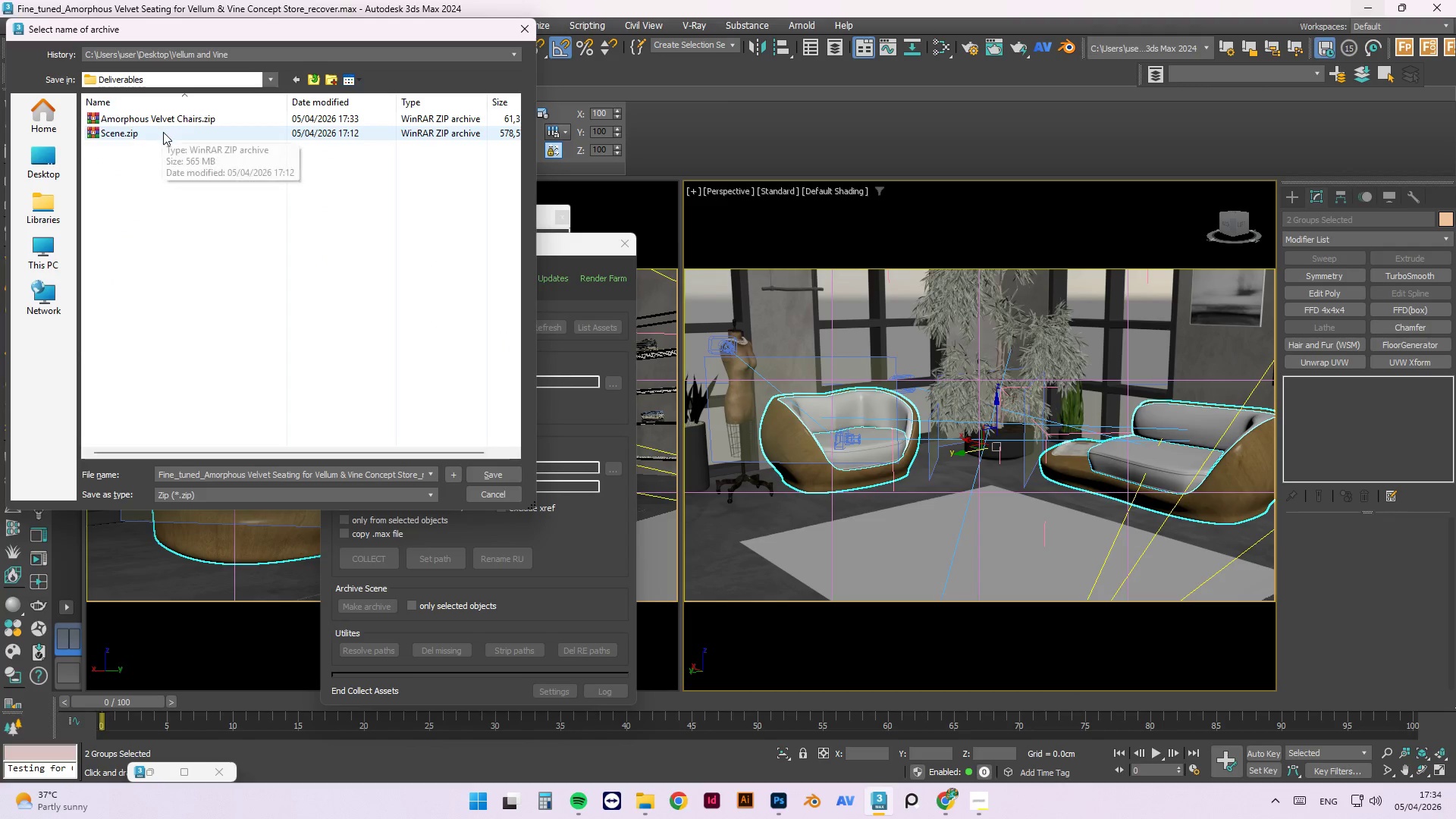 
left_click([163, 132])
 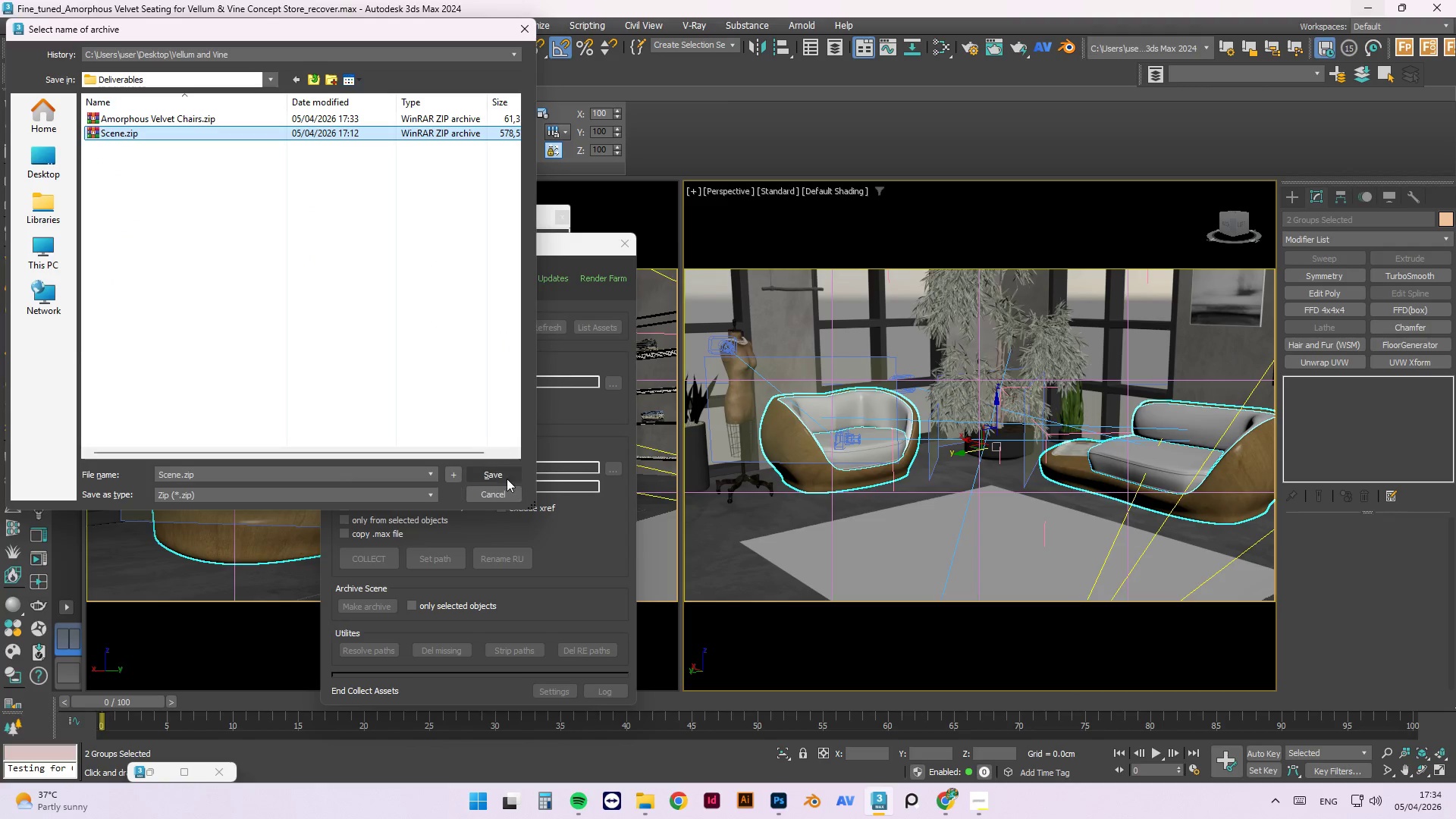 
left_click([507, 478])
 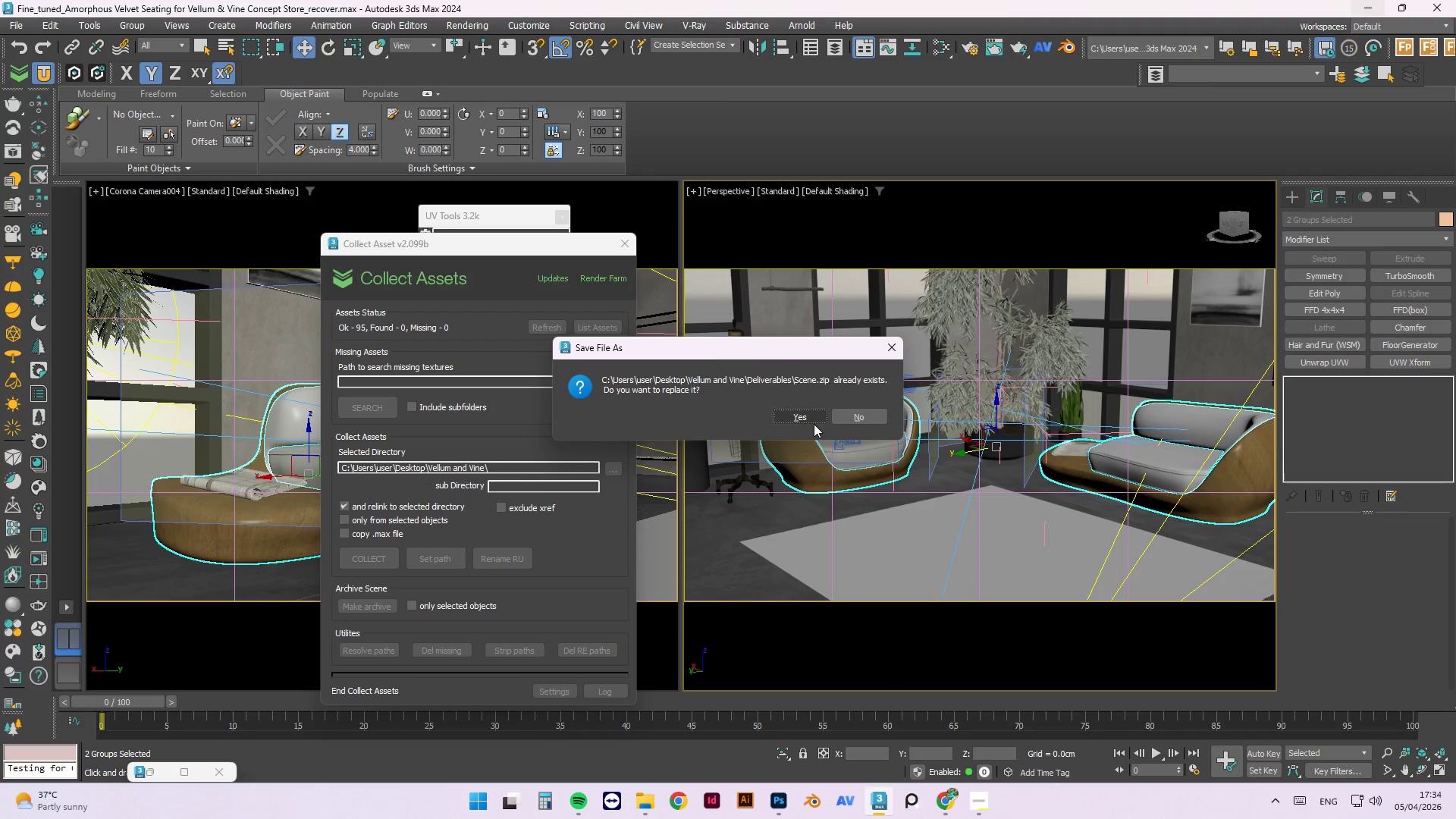 
left_click([816, 419])
 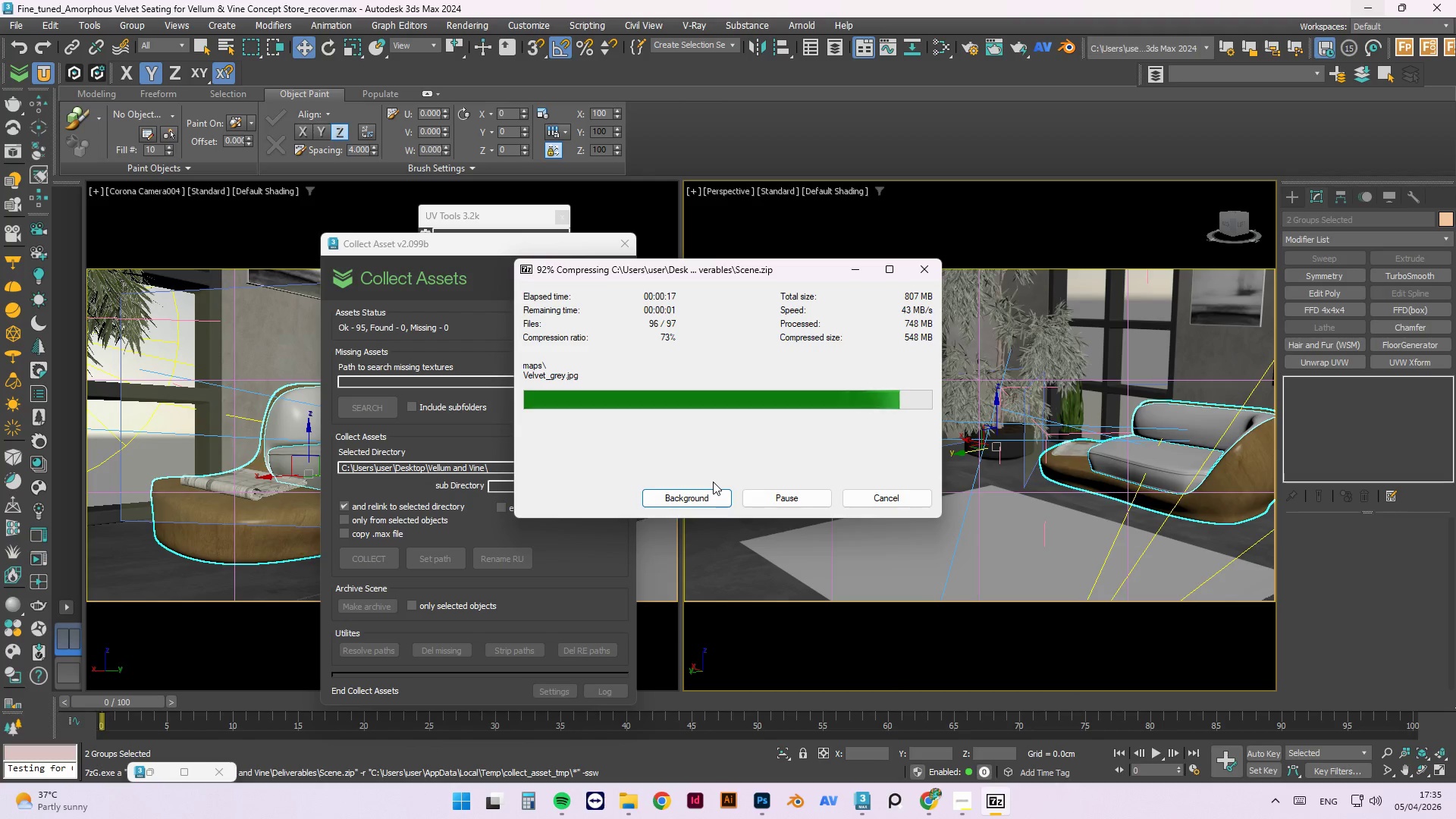 
wait(22.42)
 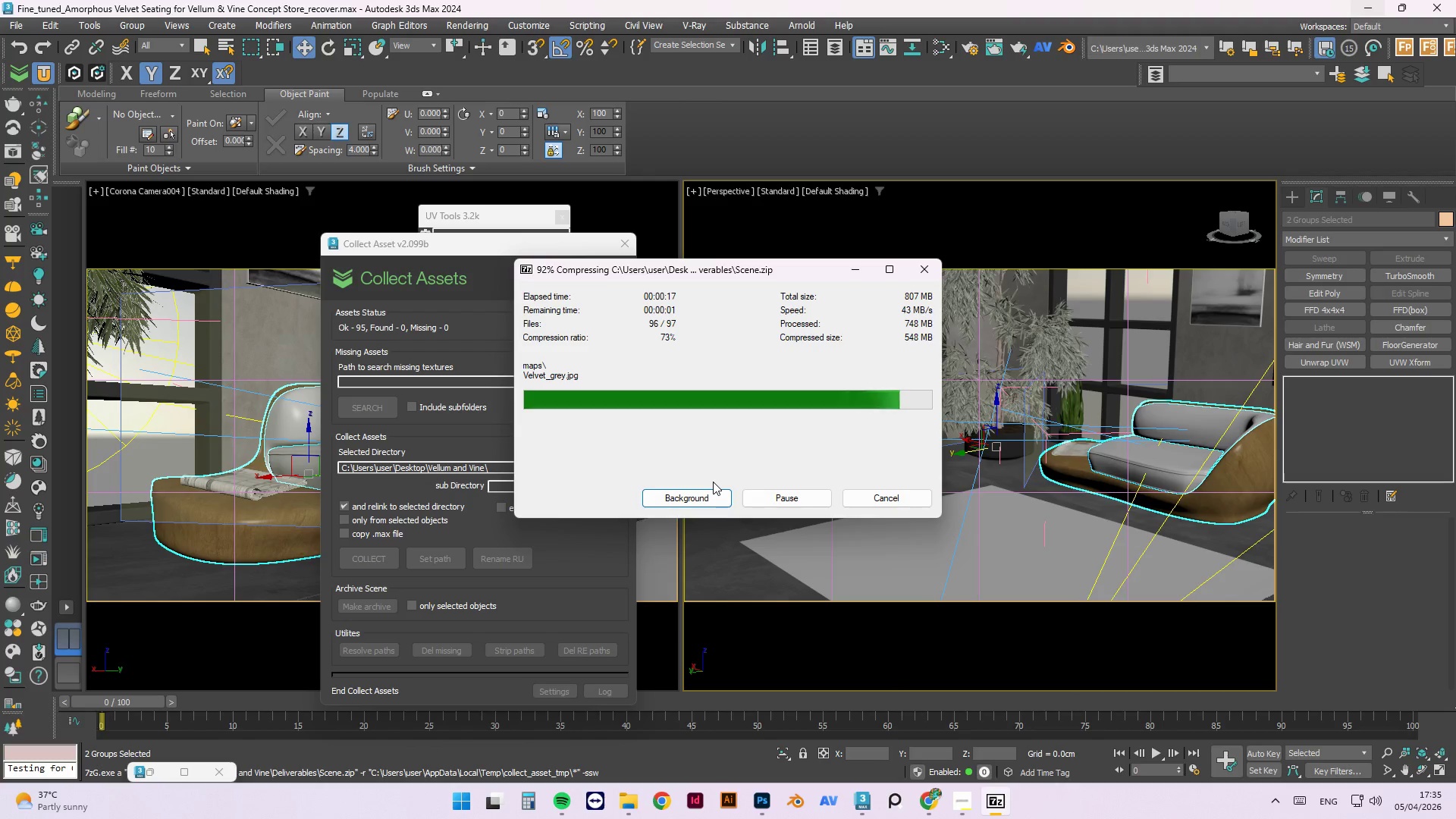 
left_click([784, 416])
 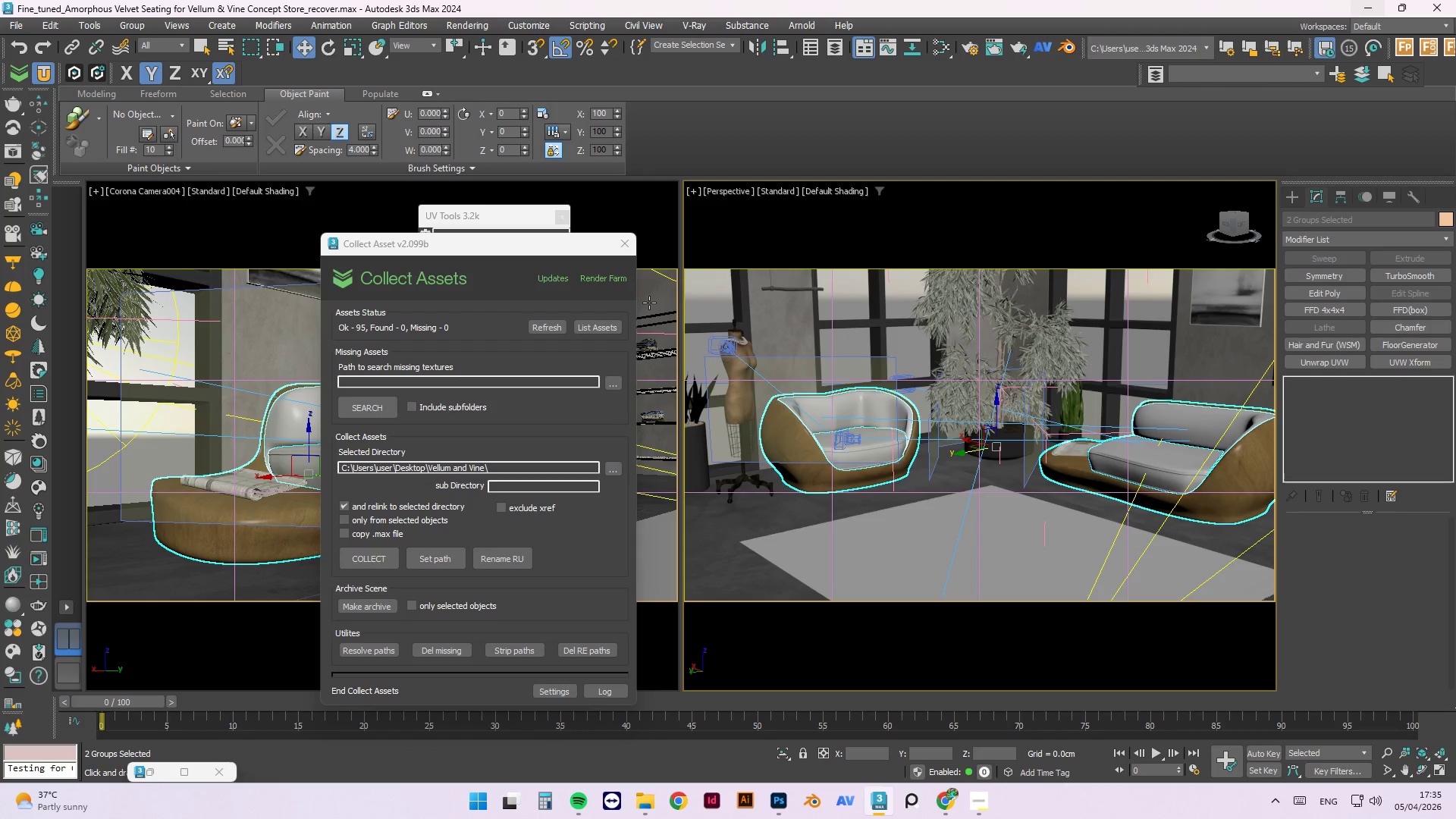 
left_click([631, 248])
 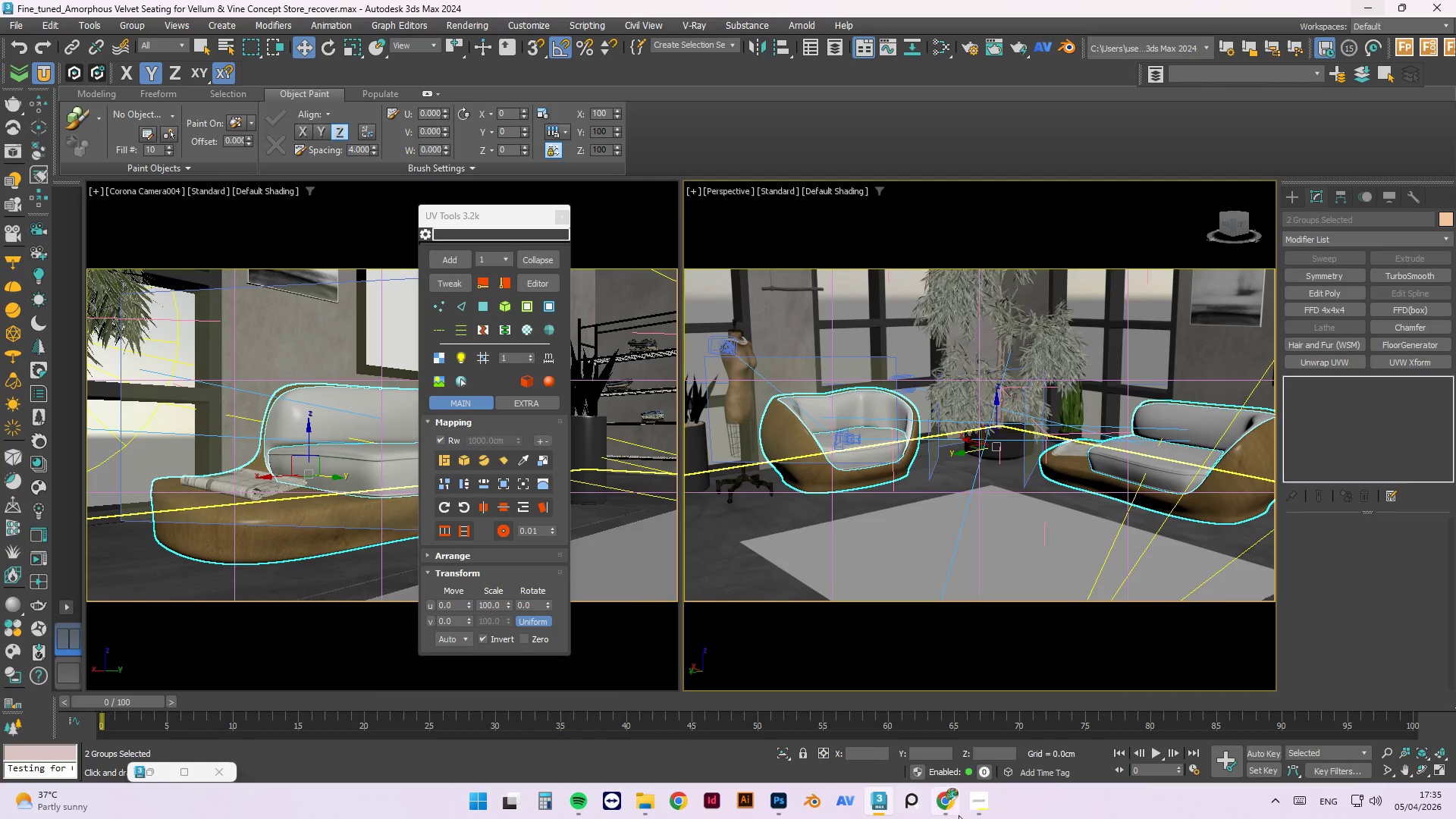 
left_click([971, 802])